 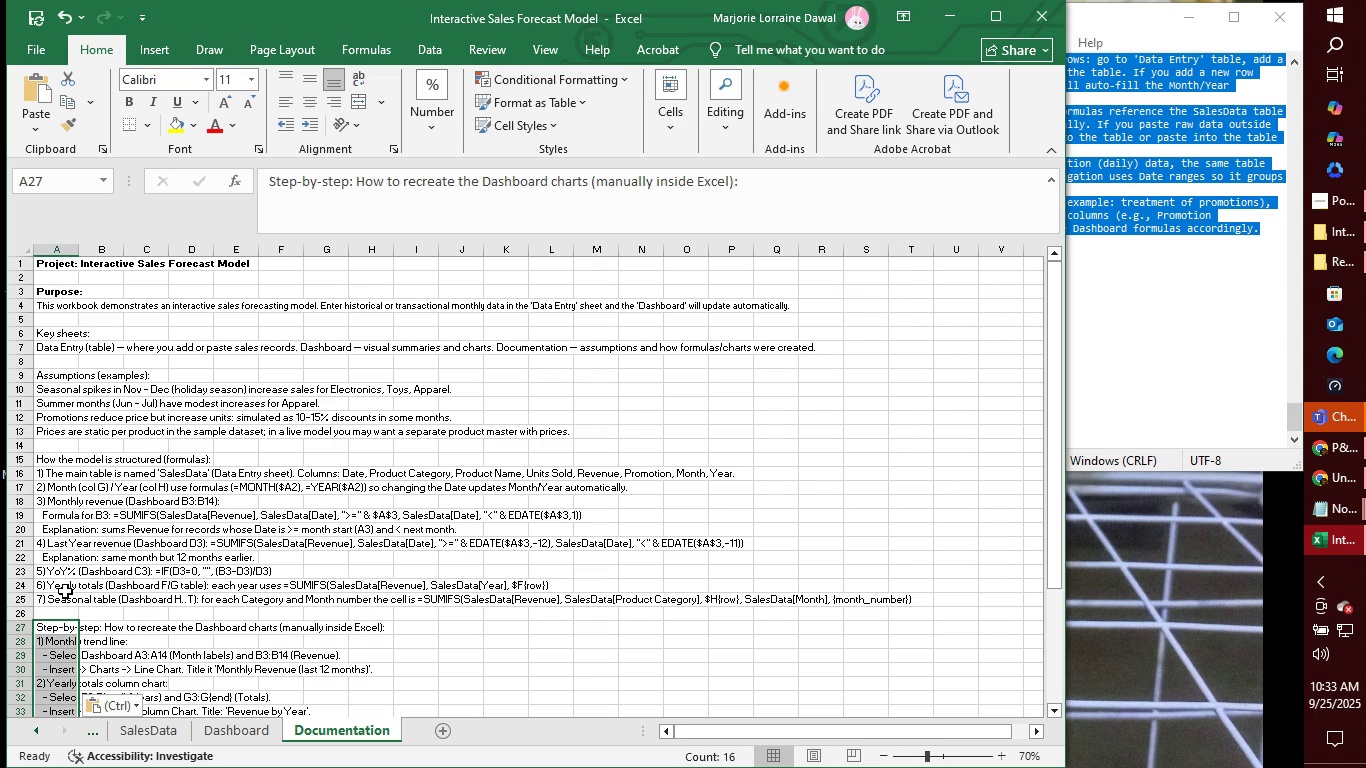 
scroll: coordinate [515, 572], scroll_direction: none, amount: 0.0
 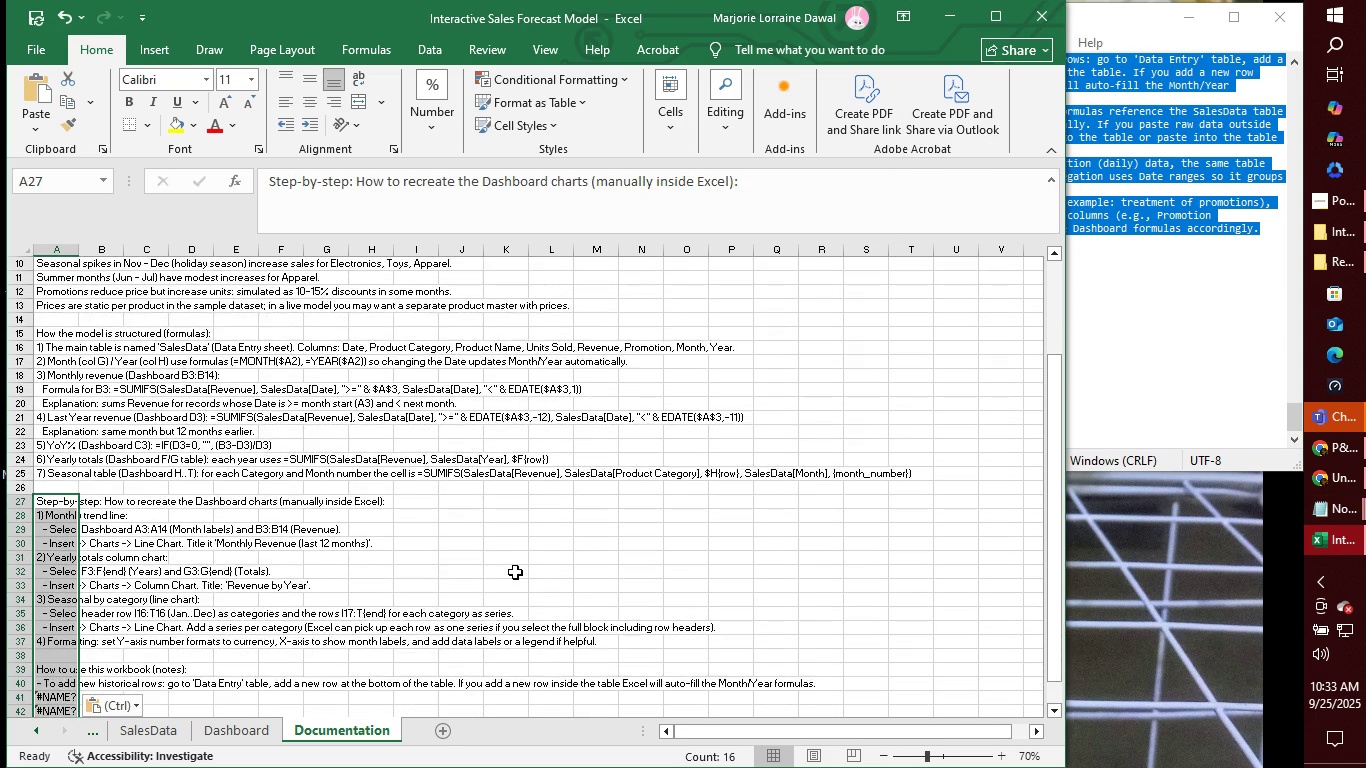 
scroll: coordinate [515, 573], scroll_direction: up, amount: 2.0
 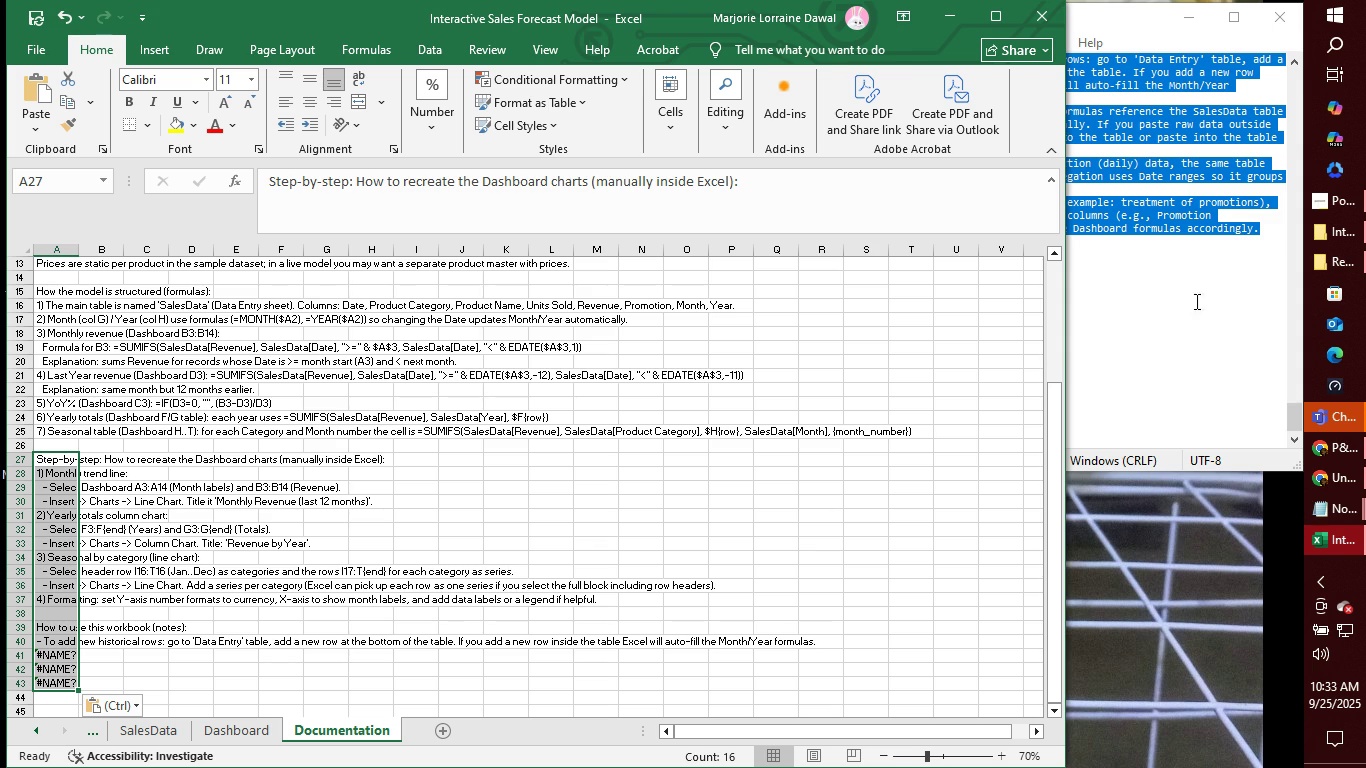 
left_click([1216, 277])
 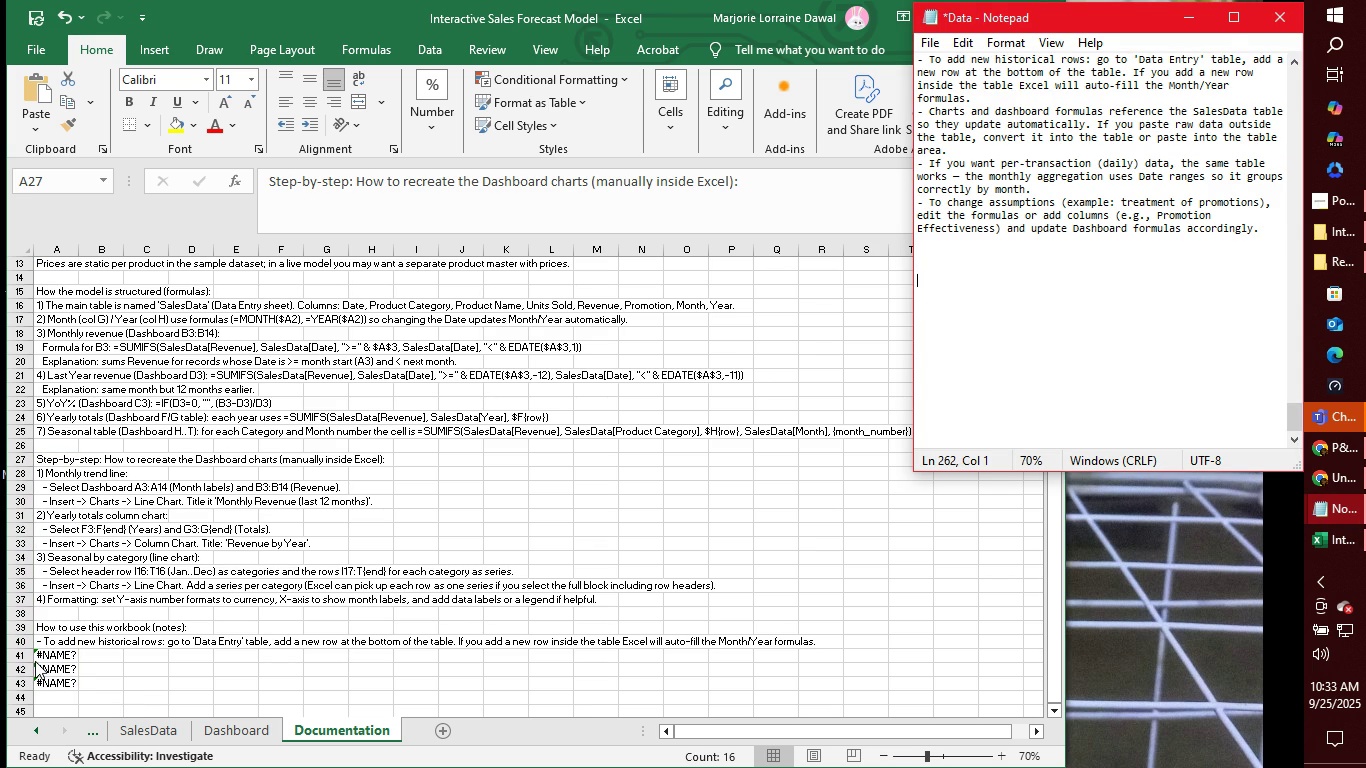 
wait(6.48)
 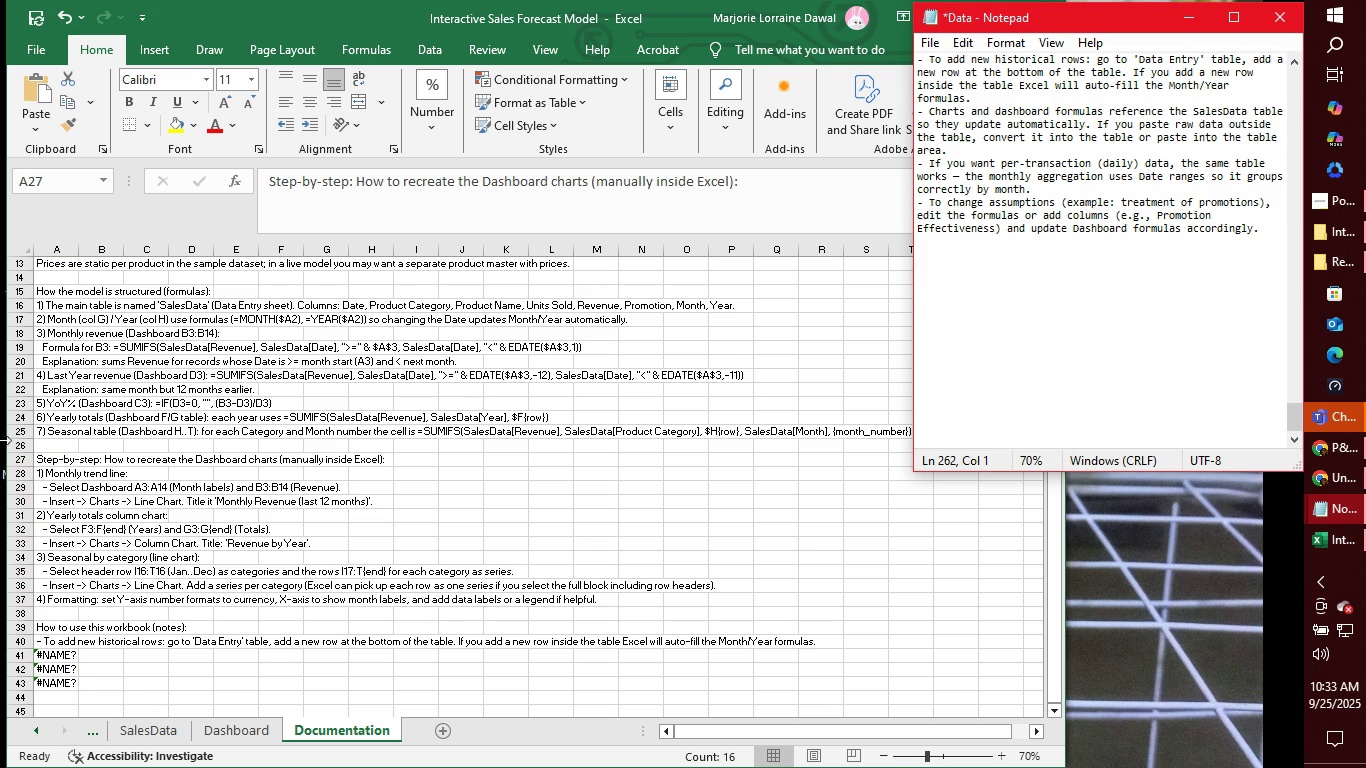 
left_click([39, 656])
 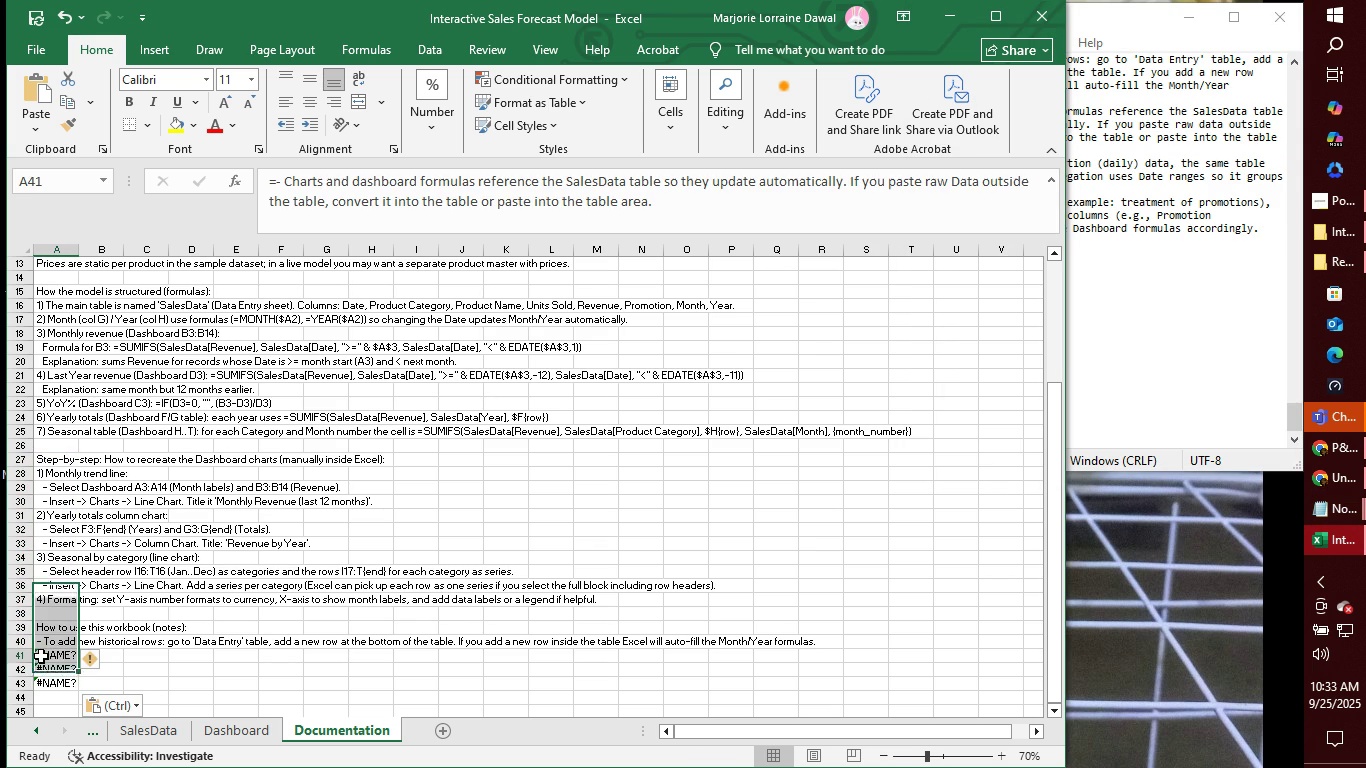 
left_click([41, 656])
 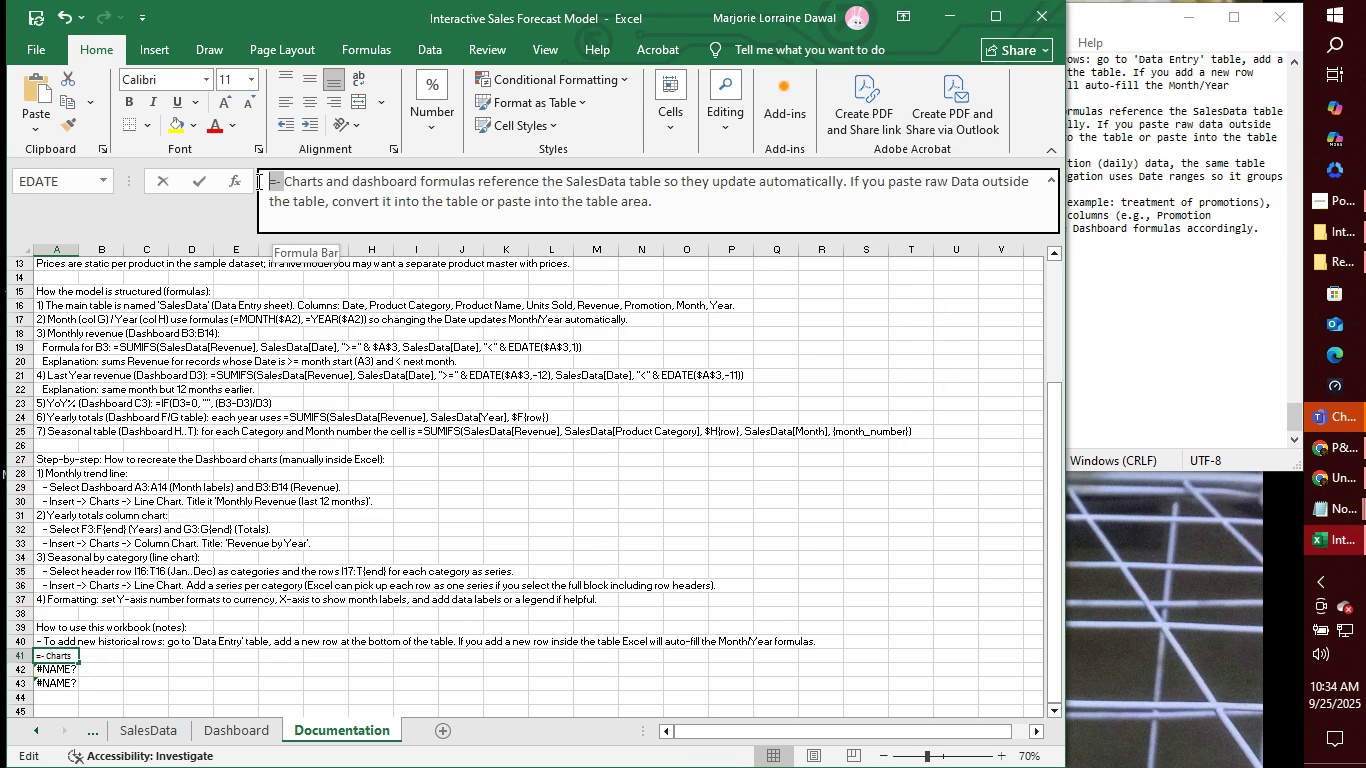 
key(Backspace)
 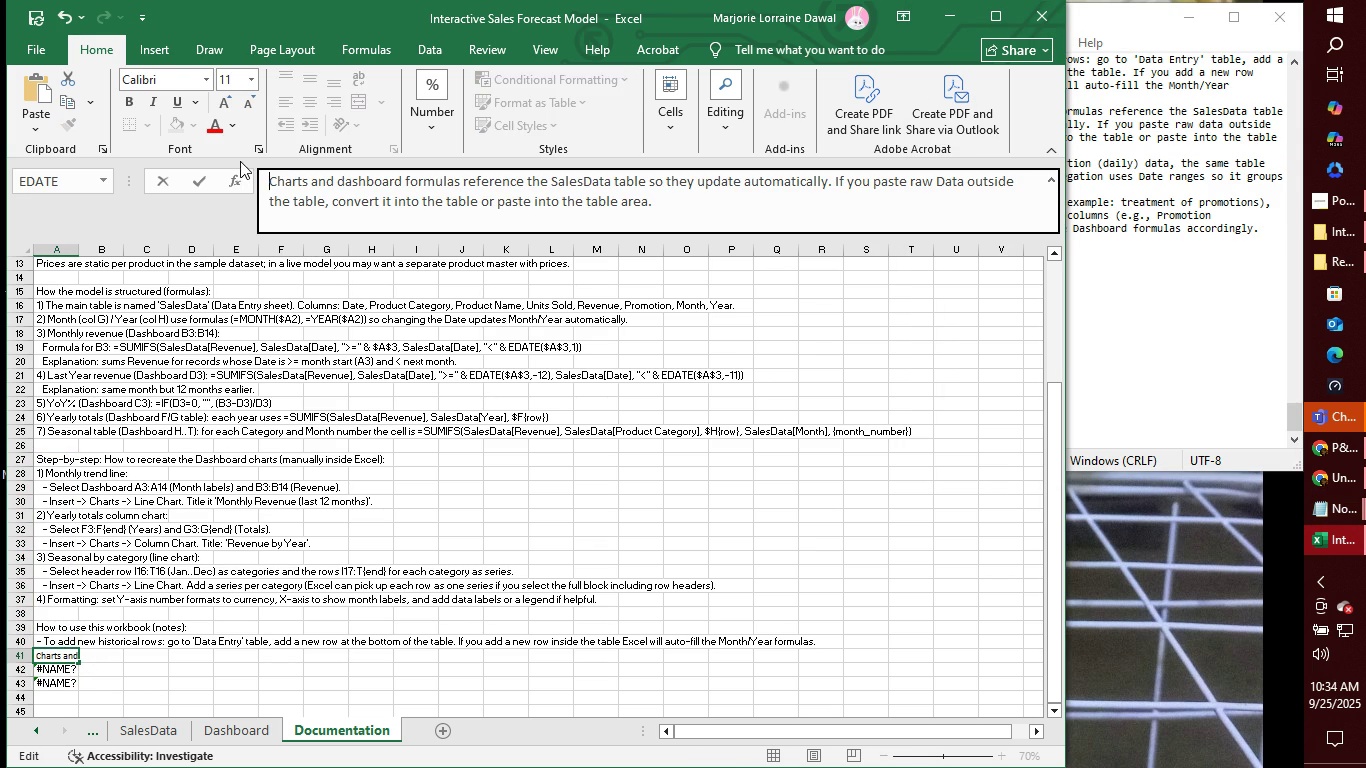 
key(Backspace)
 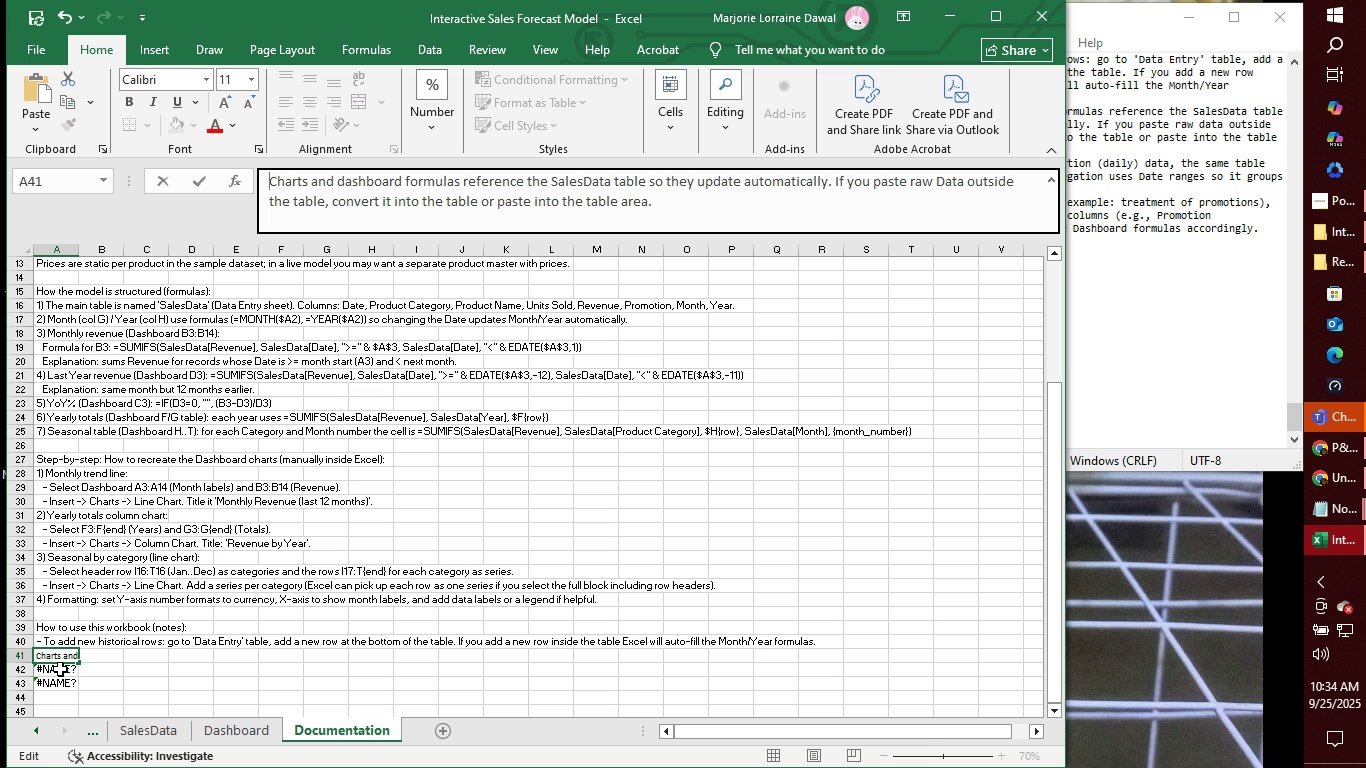 
key(Enter)
 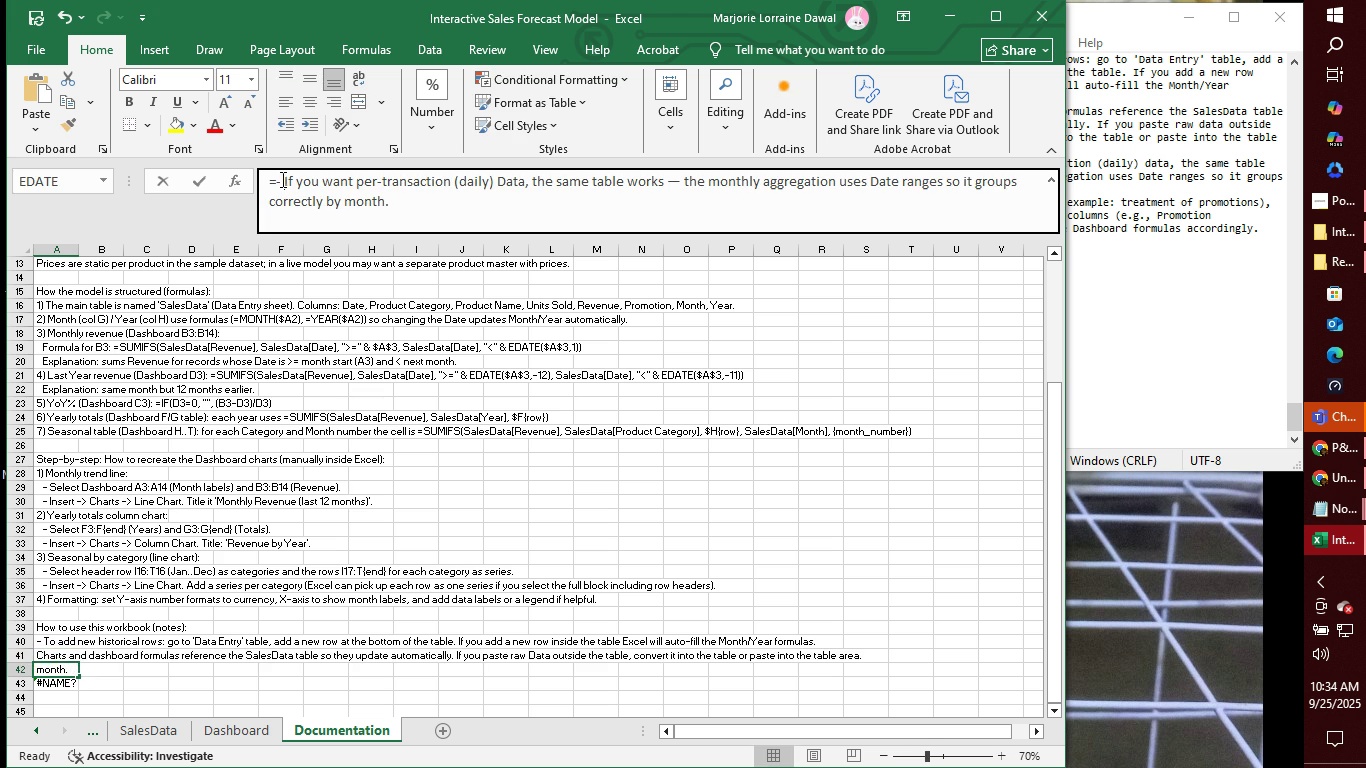 
key(Backspace)
 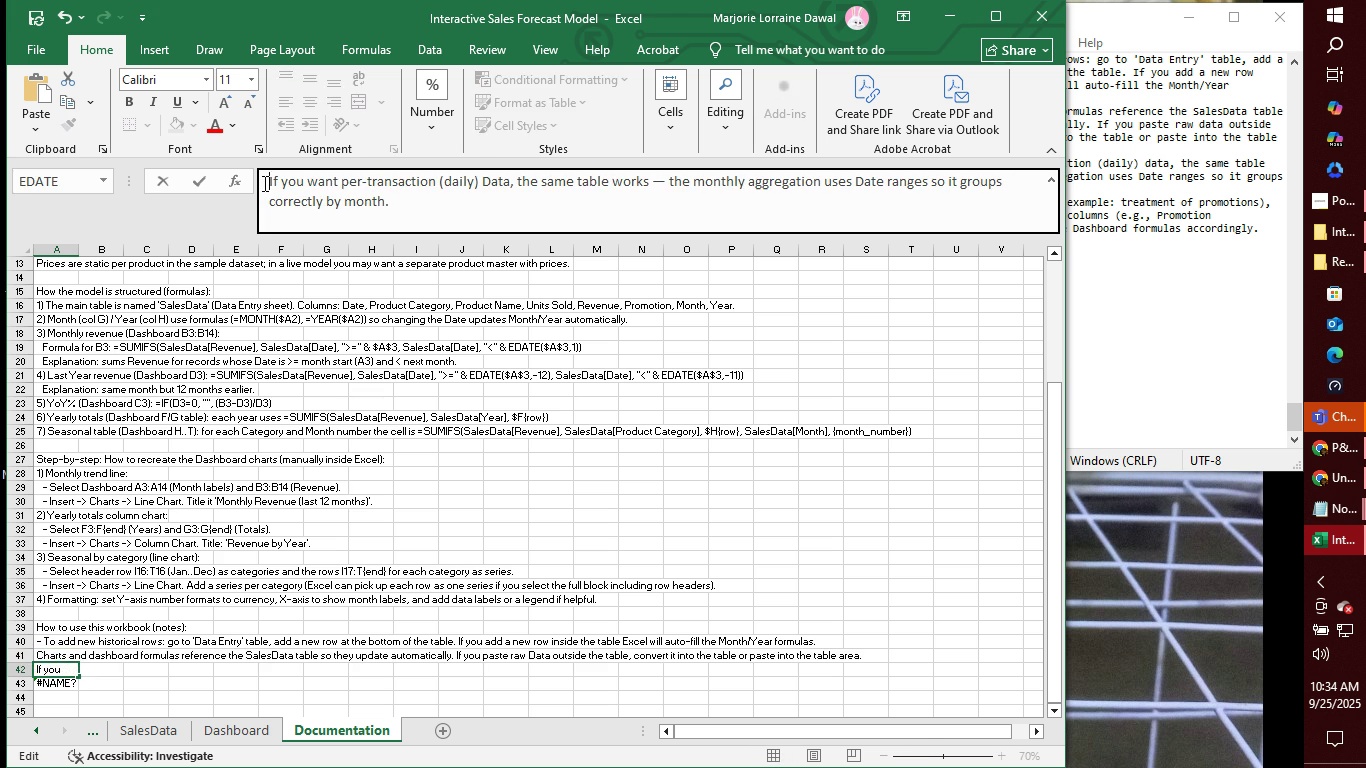 
key(Backspace)
 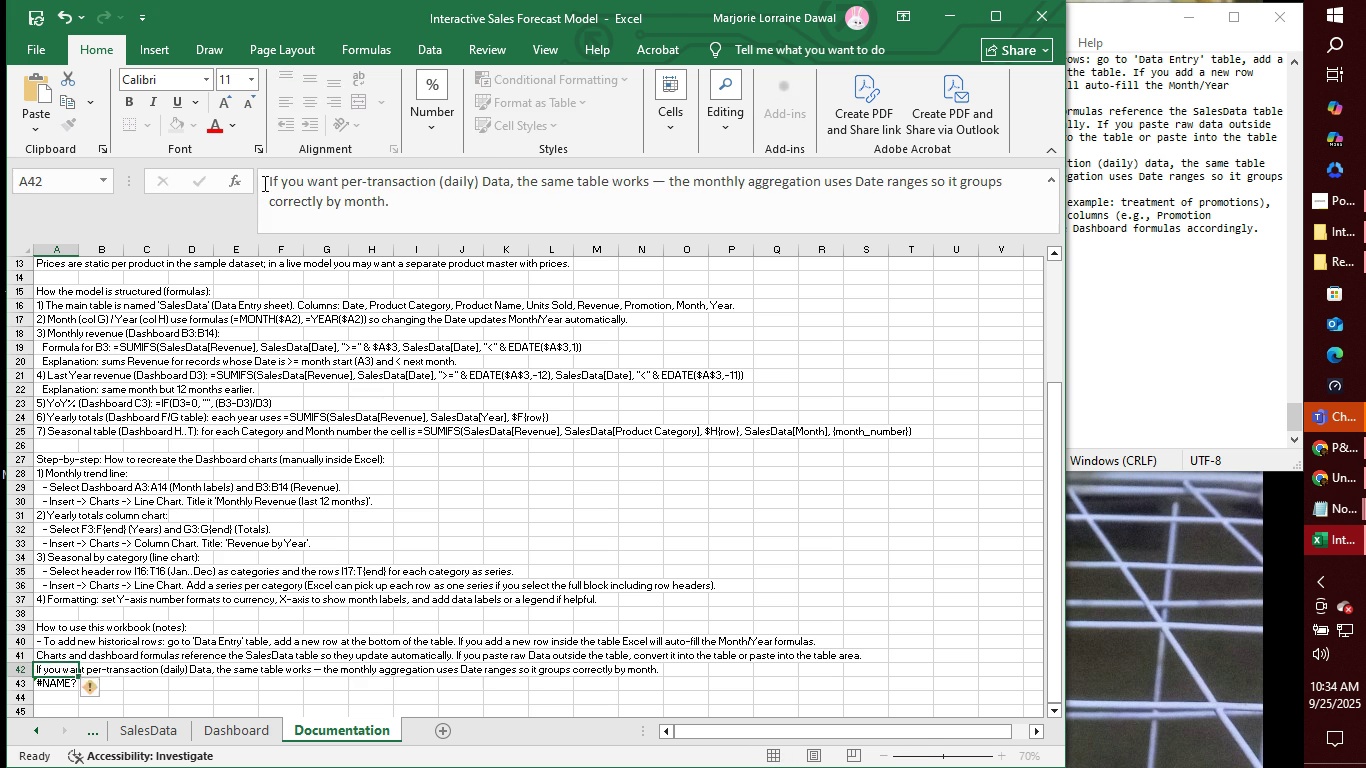 
key(Enter)
 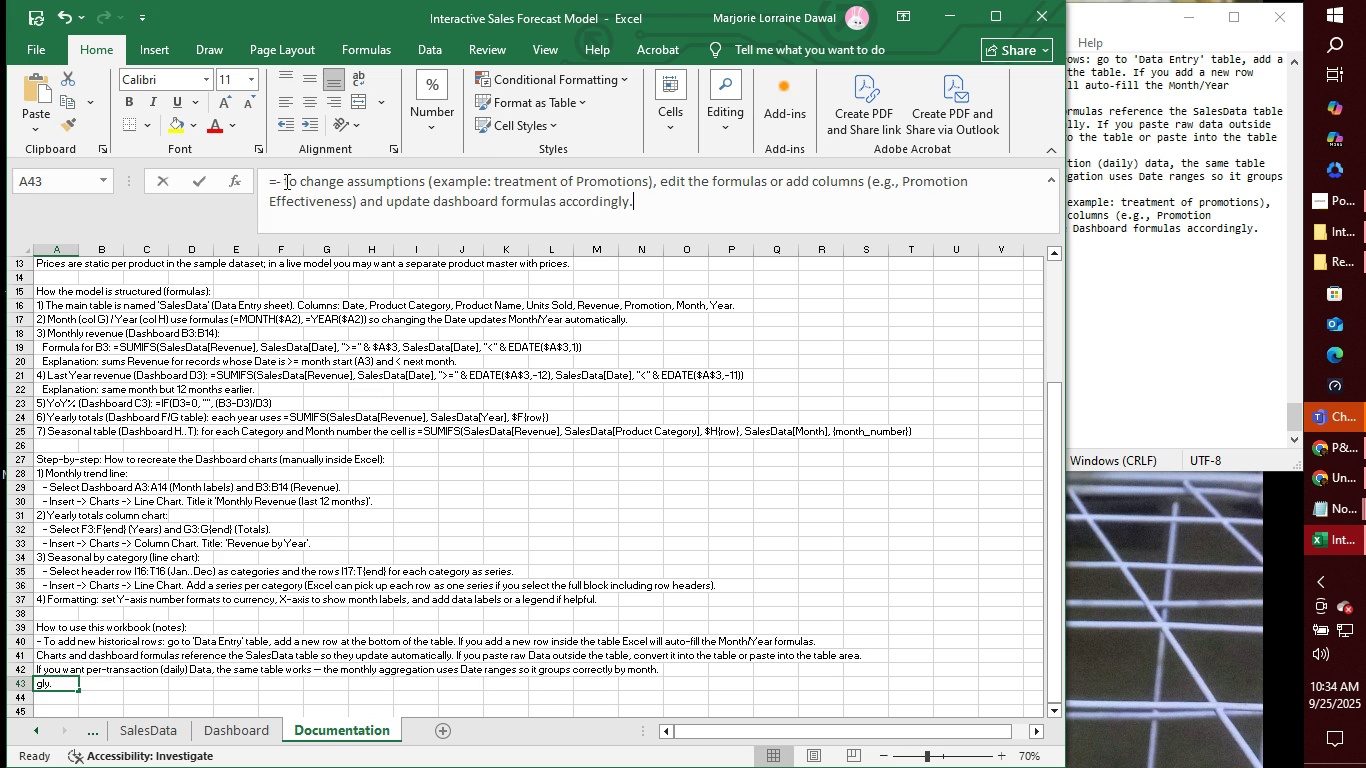 
key(Backspace)
 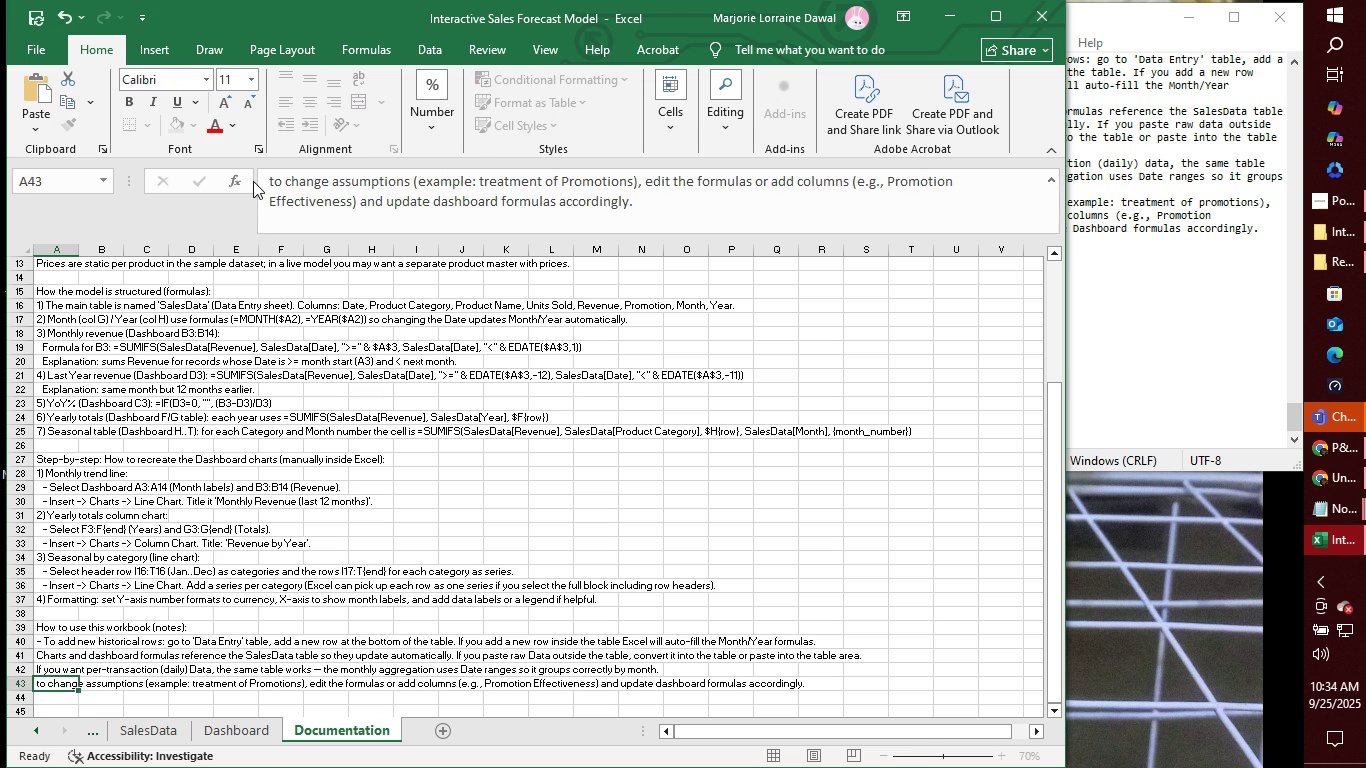 
key(Enter)
 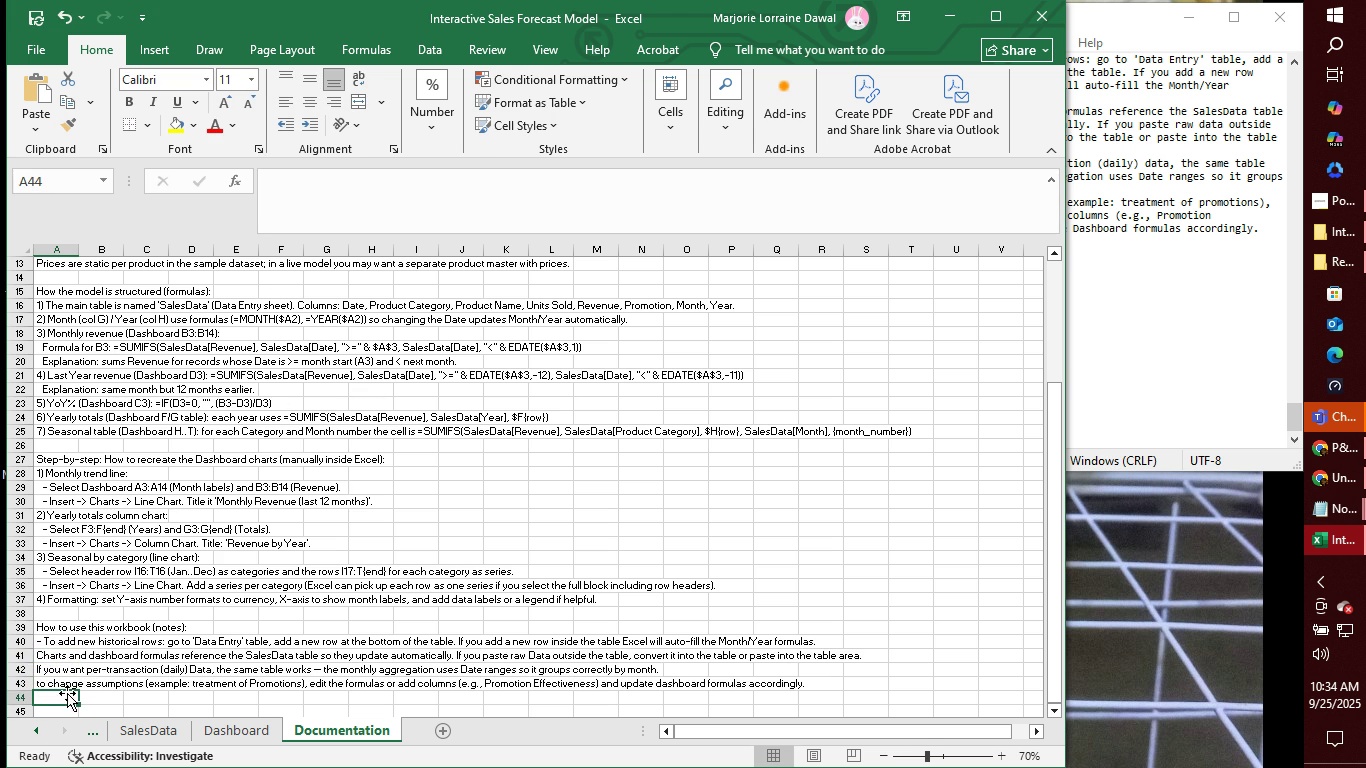 
left_click([1127, 297])
 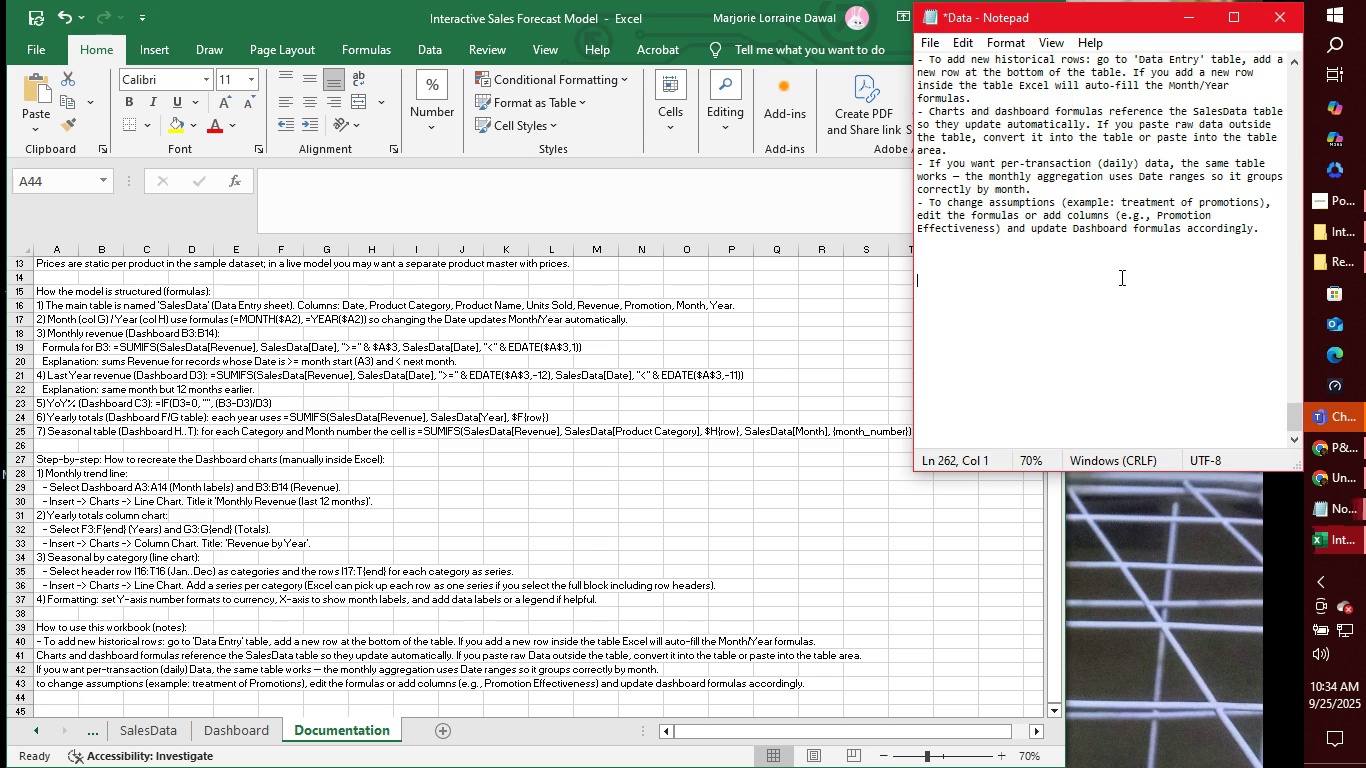 
left_click([1120, 277])
 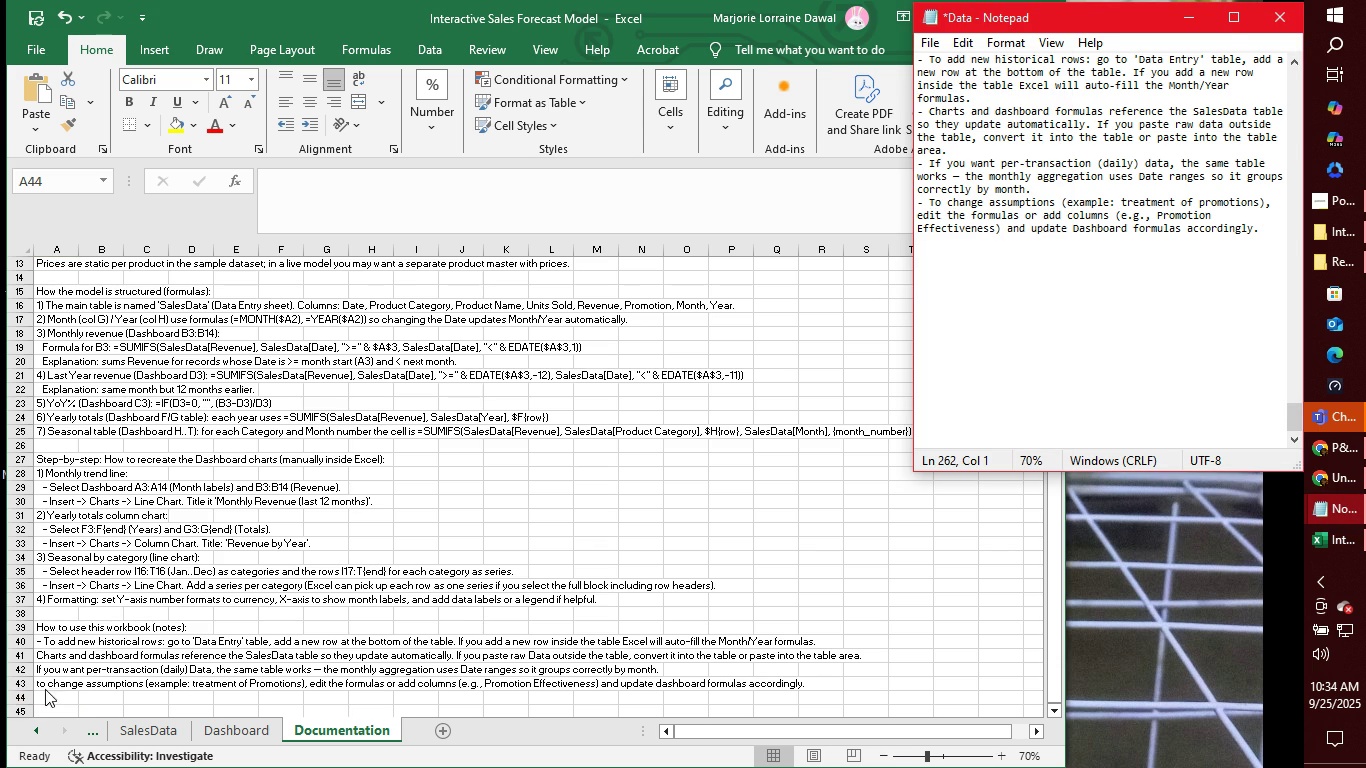 
left_click([40, 683])
 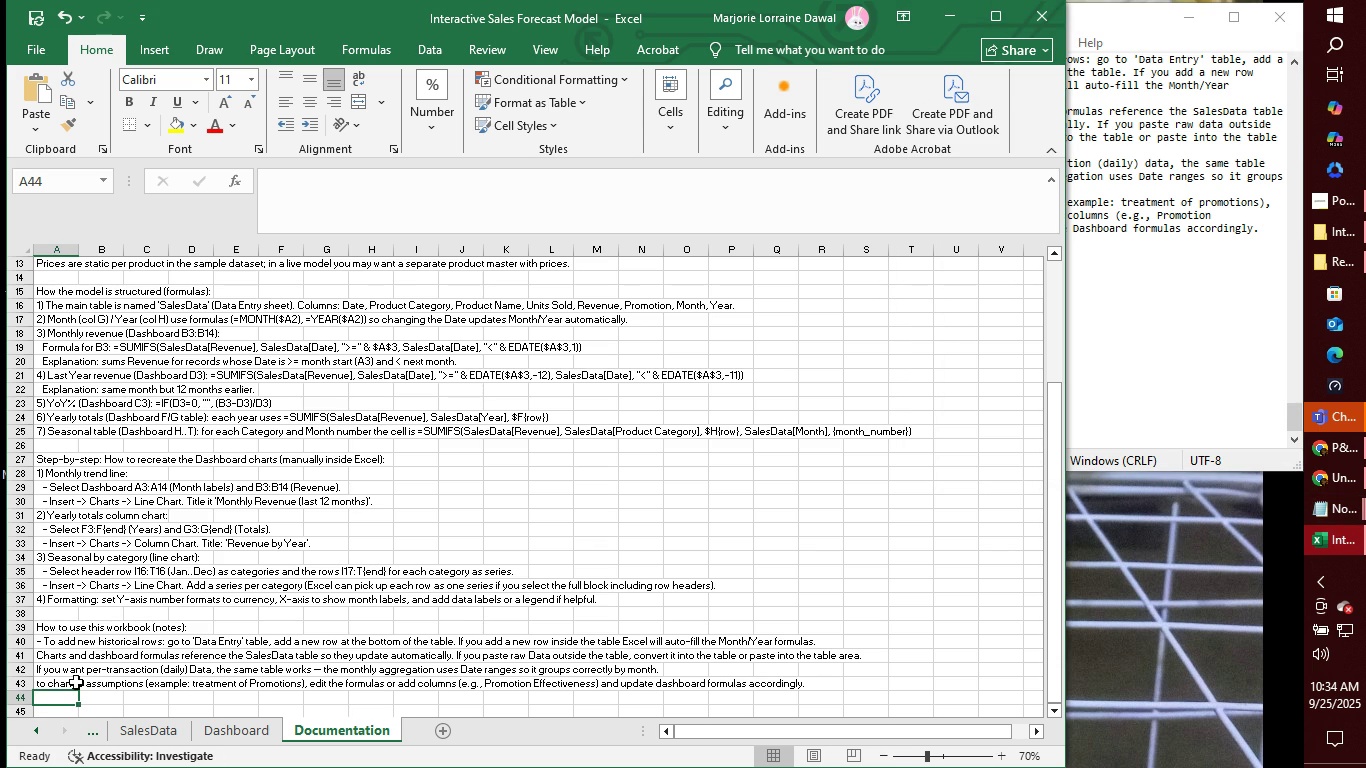 
left_click([76, 682])
 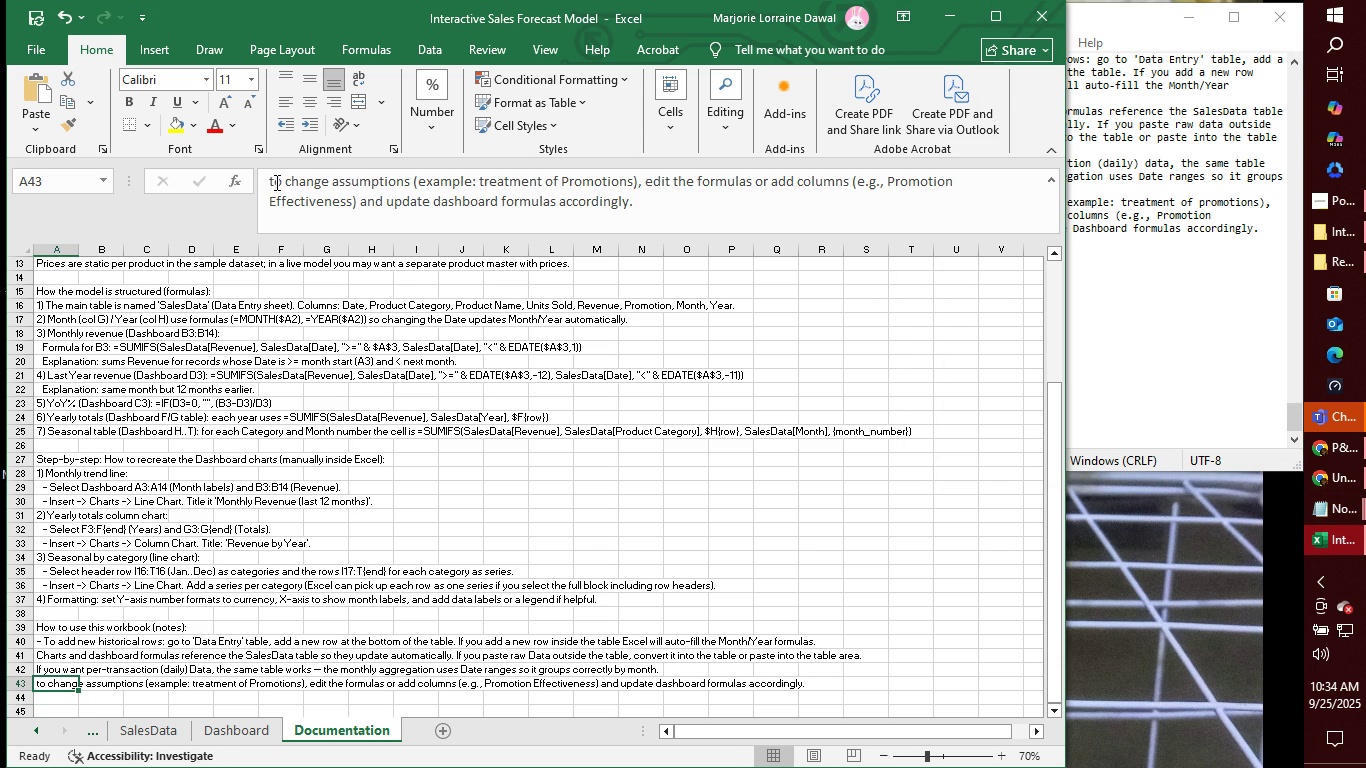 
left_click([274, 182])
 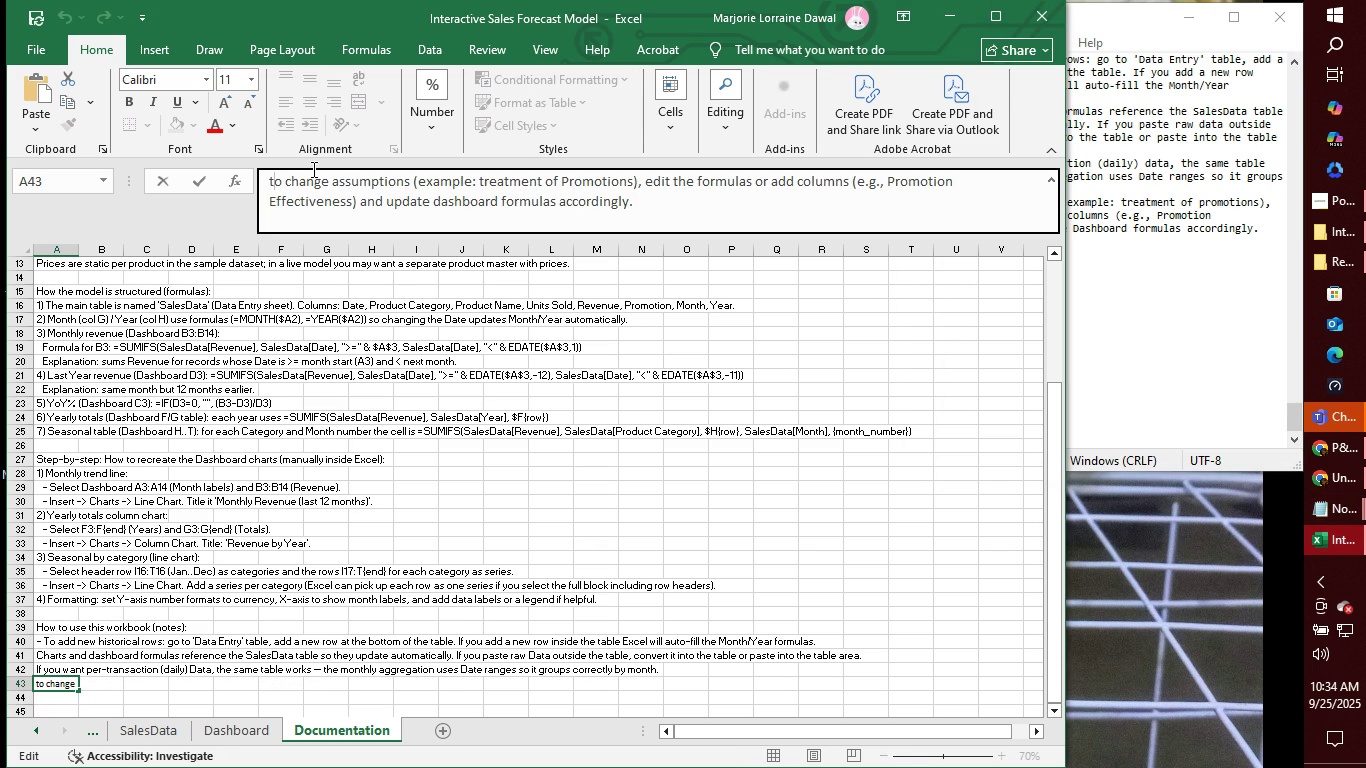 
key(Backspace)